 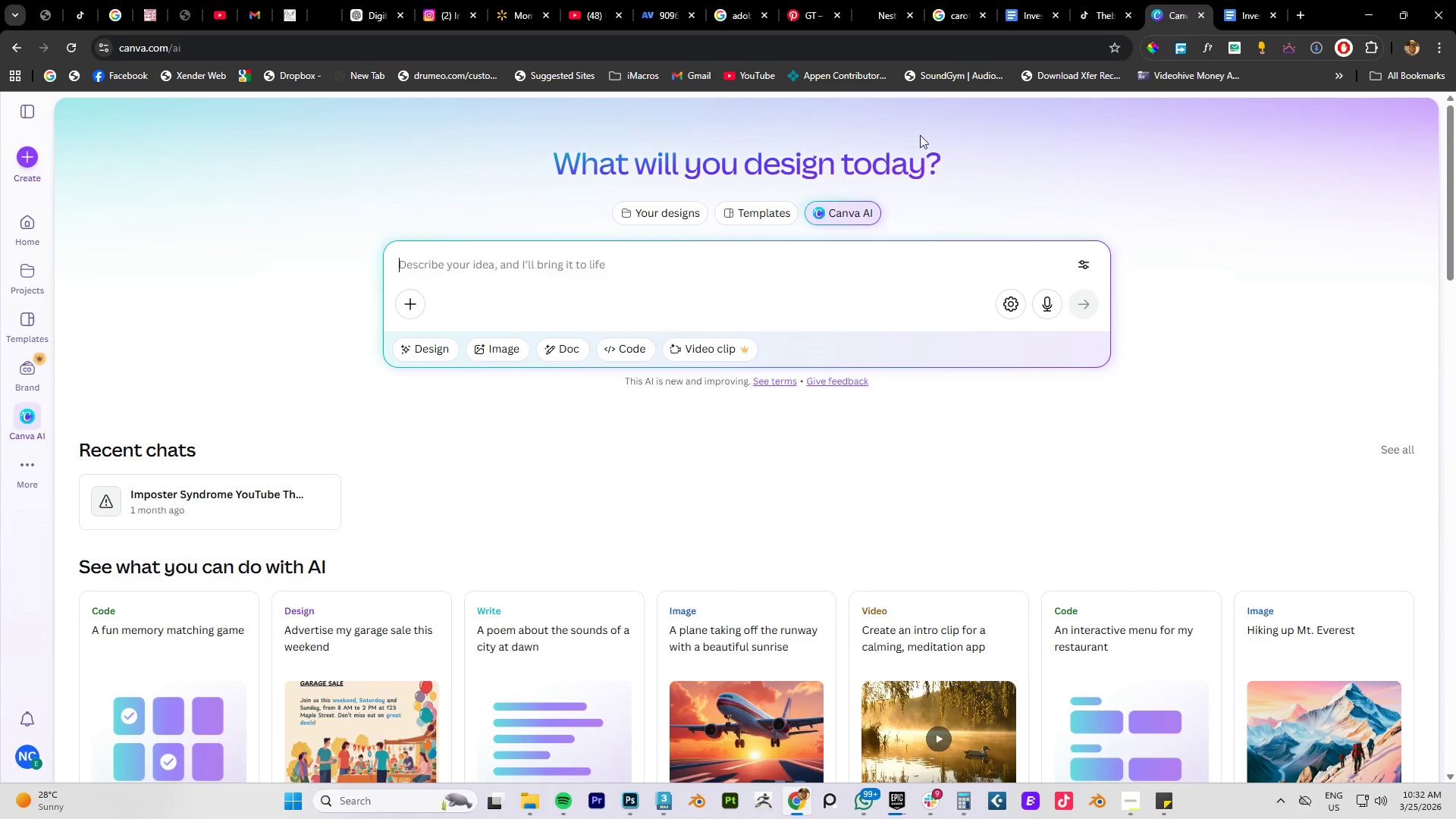 
left_click([570, 252])
 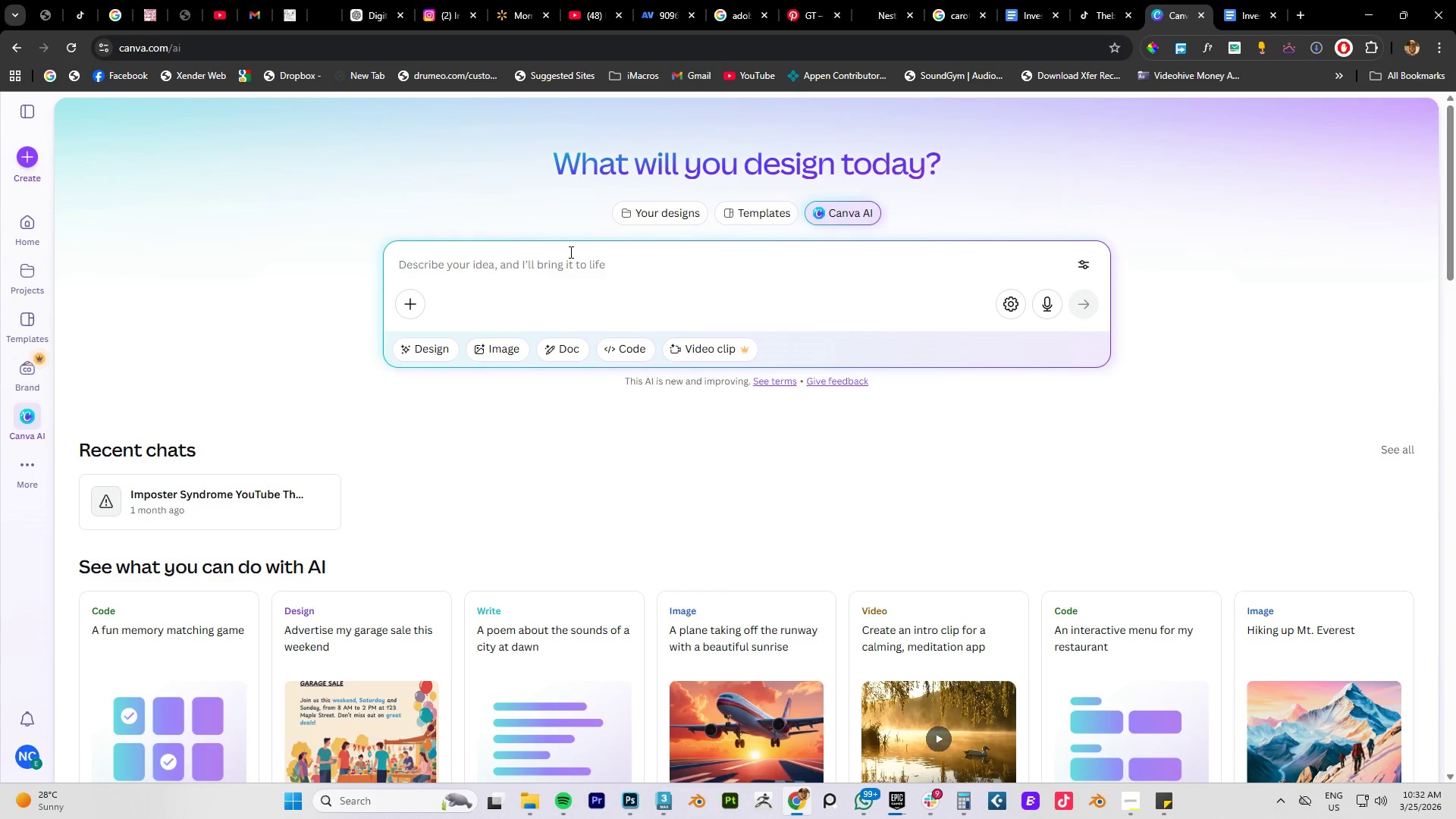 
key(Control+V)
 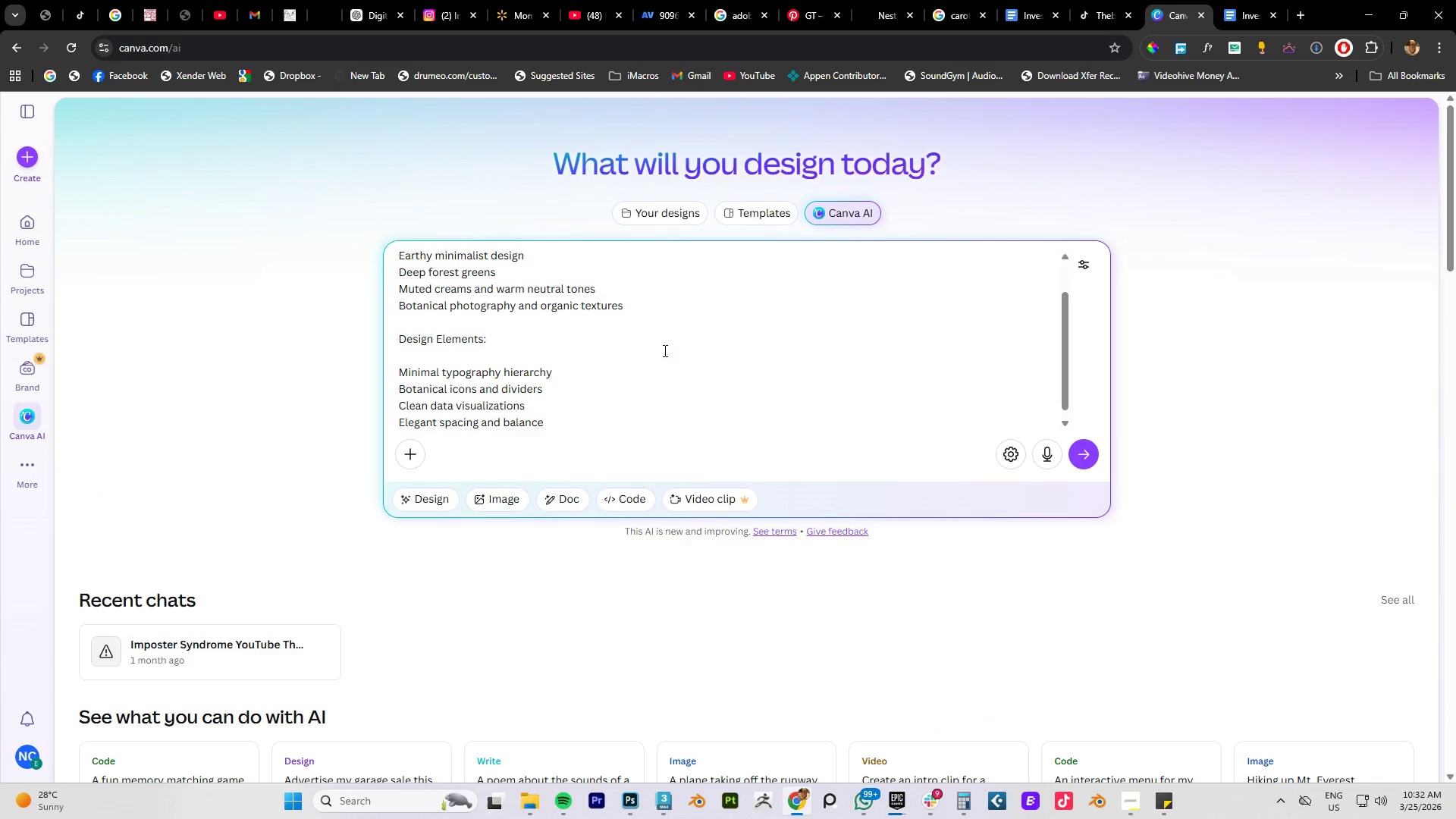 
key(NumpadEnter)
 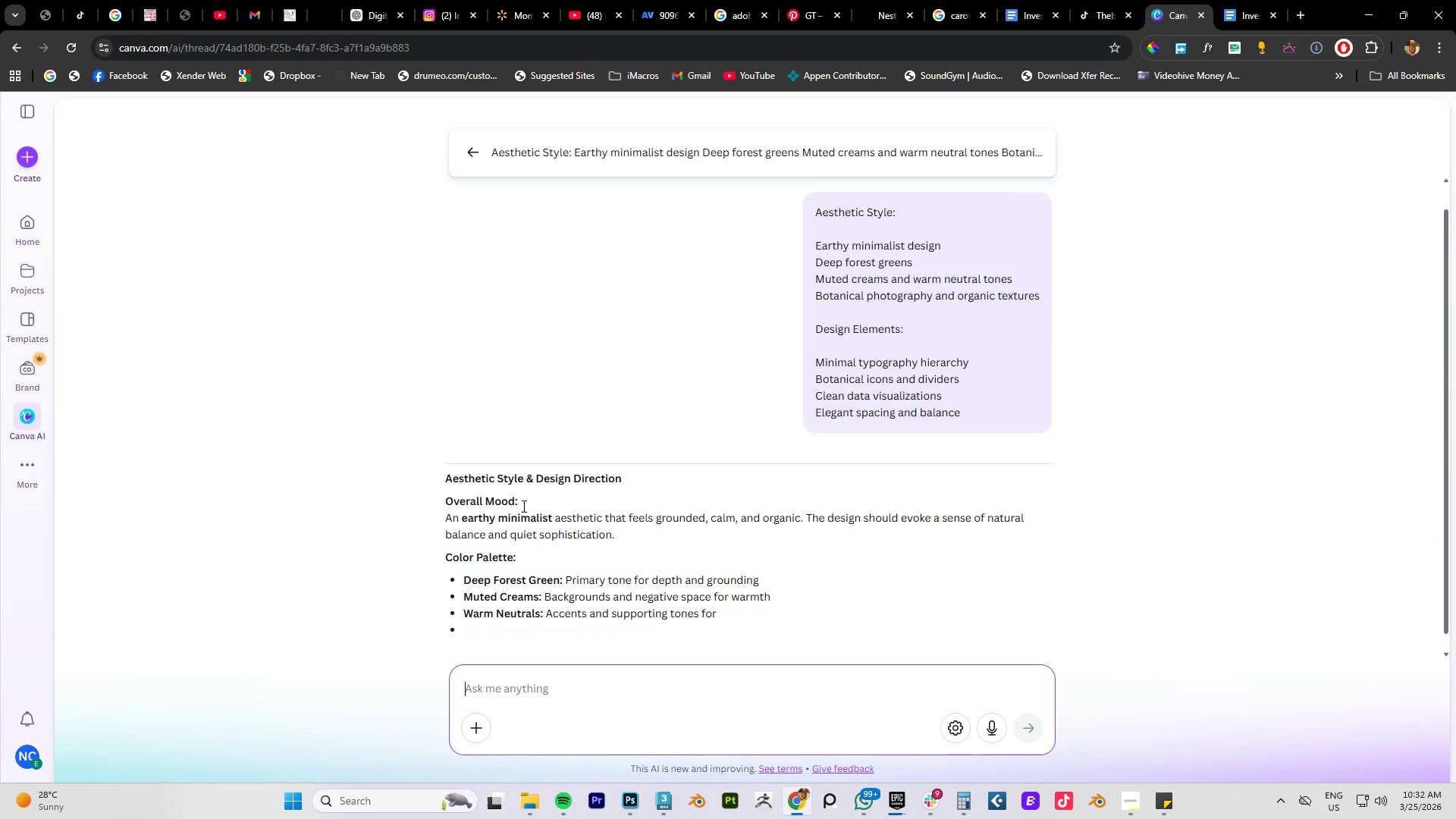 
wait(7.81)
 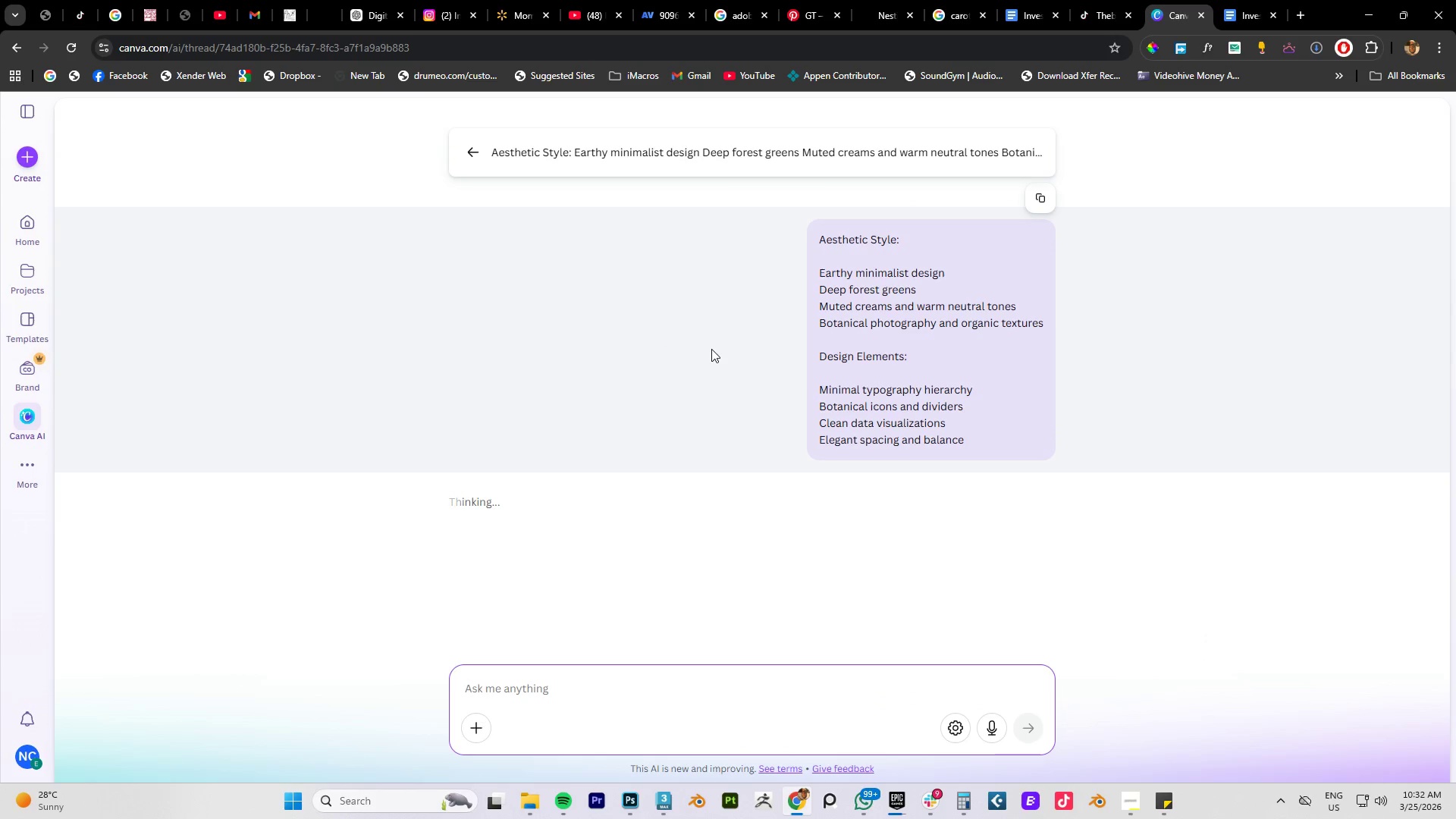 
scroll: coordinate [548, 530], scroll_direction: down, amount: 11.0
 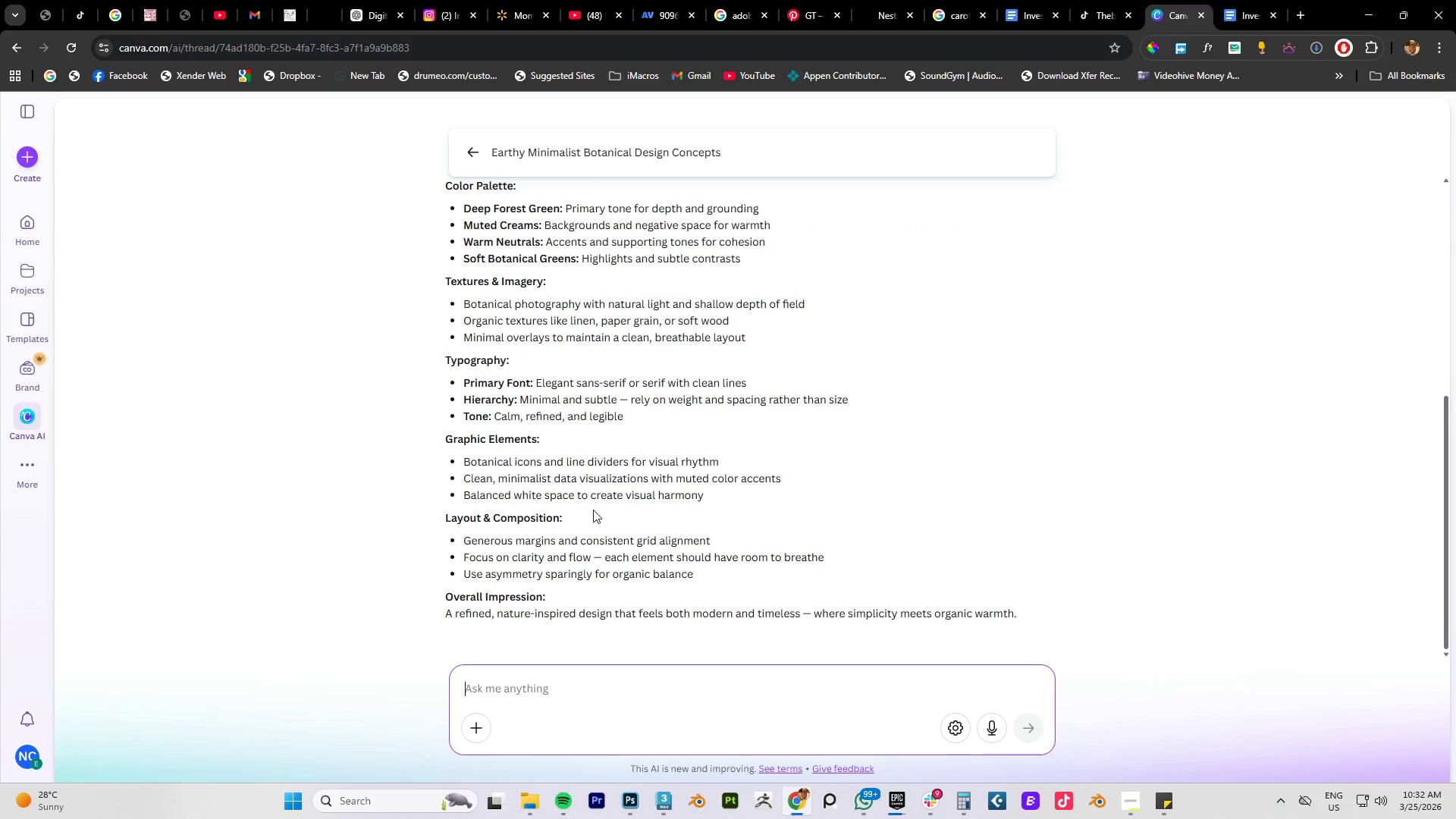 
scroll: coordinate [638, 497], scroll_direction: up, amount: 2.0
 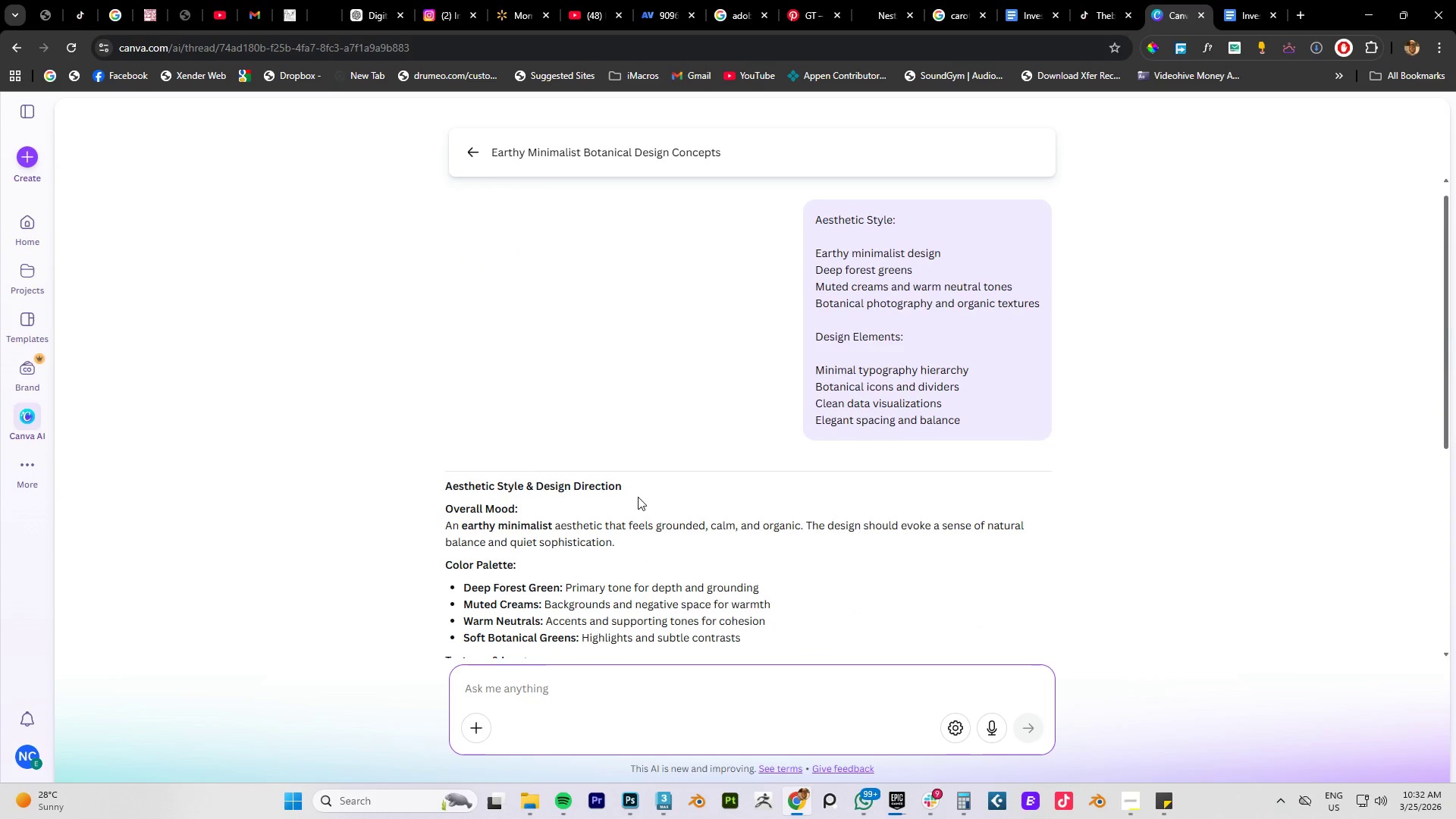 
scroll: coordinate [596, 678], scroll_direction: down, amount: 28.0
 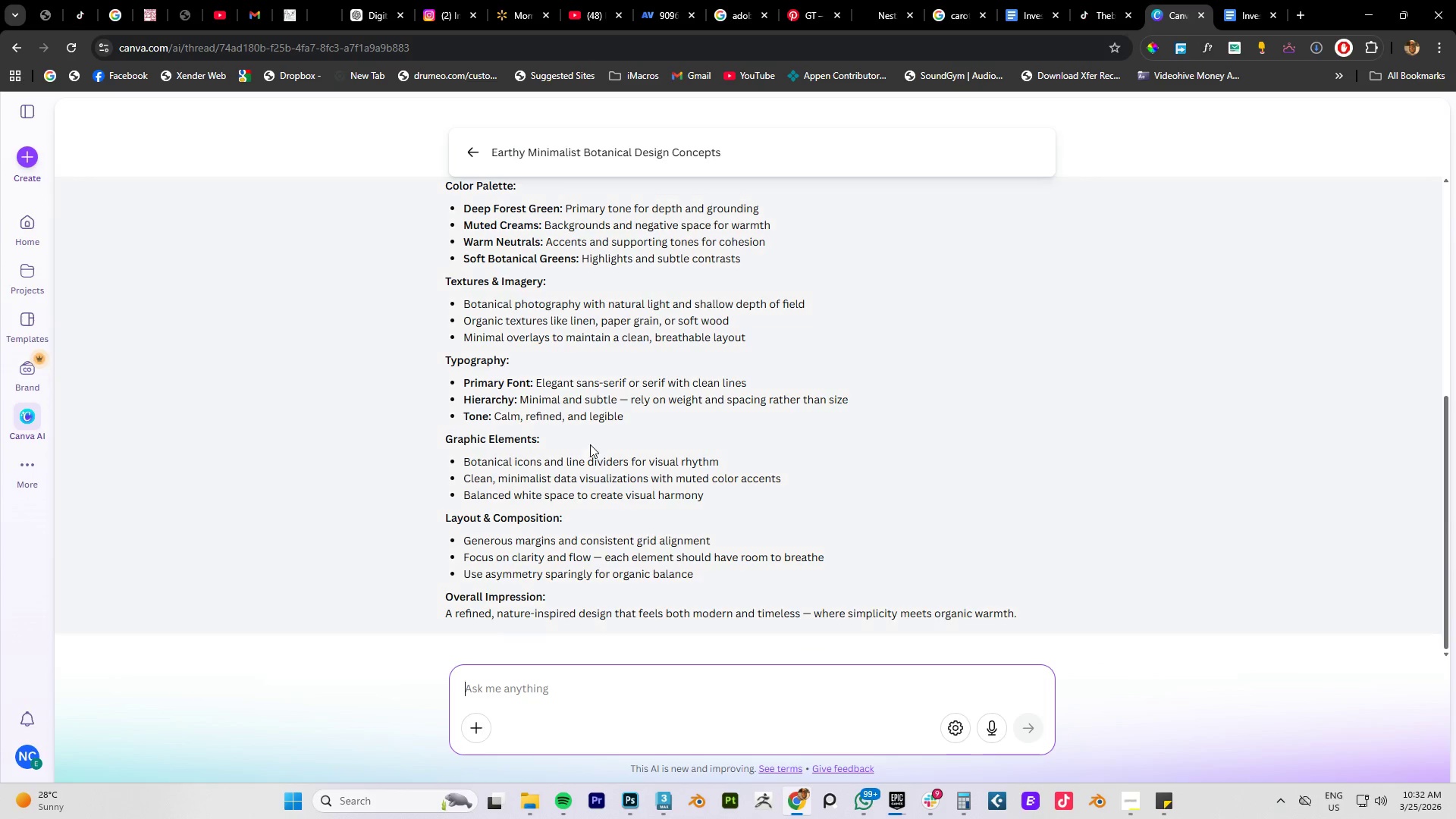 
scroll: coordinate [587, 443], scroll_direction: up, amount: 5.0
 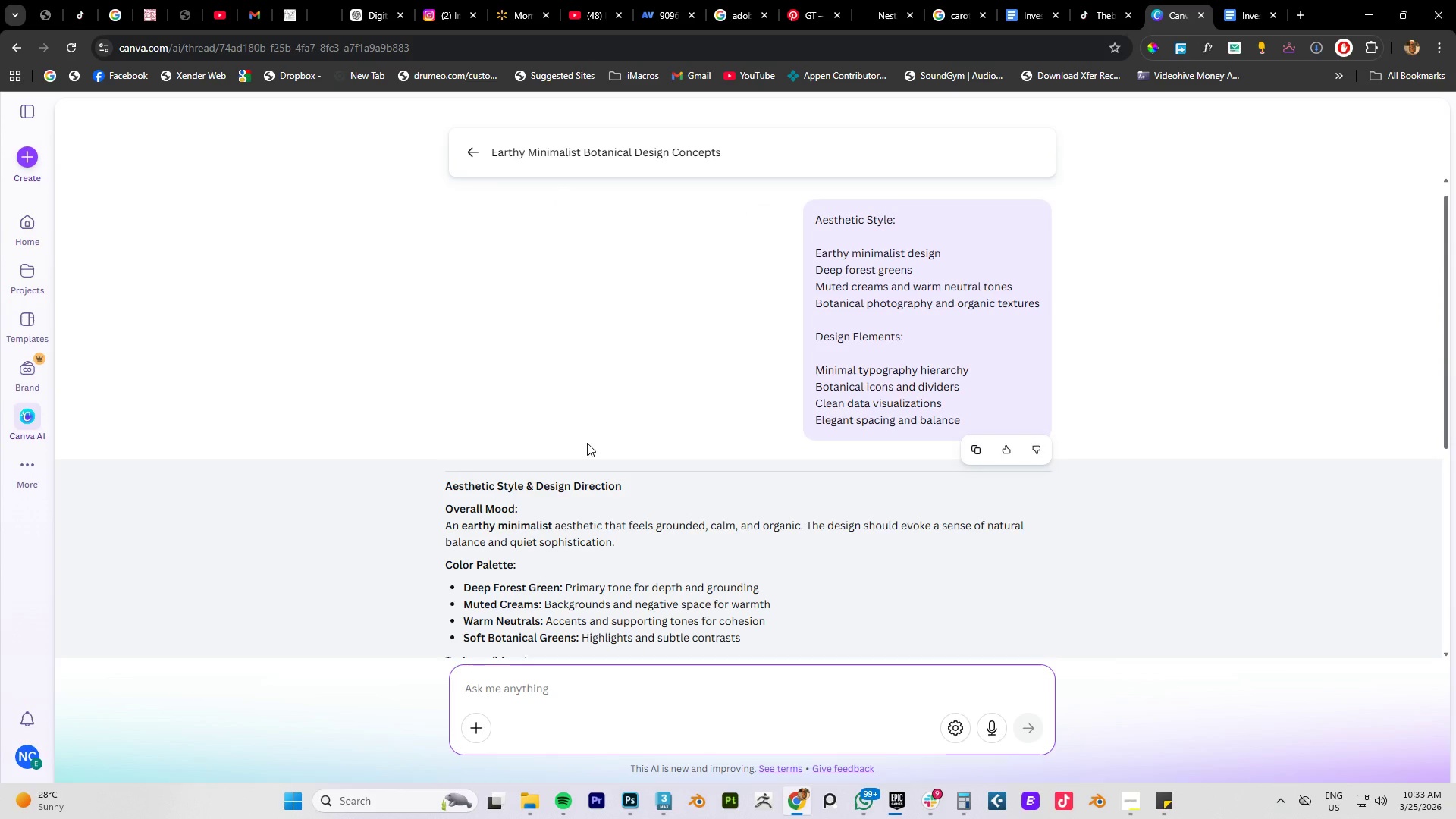 
scroll: coordinate [595, 425], scroll_direction: none, amount: 0.0
 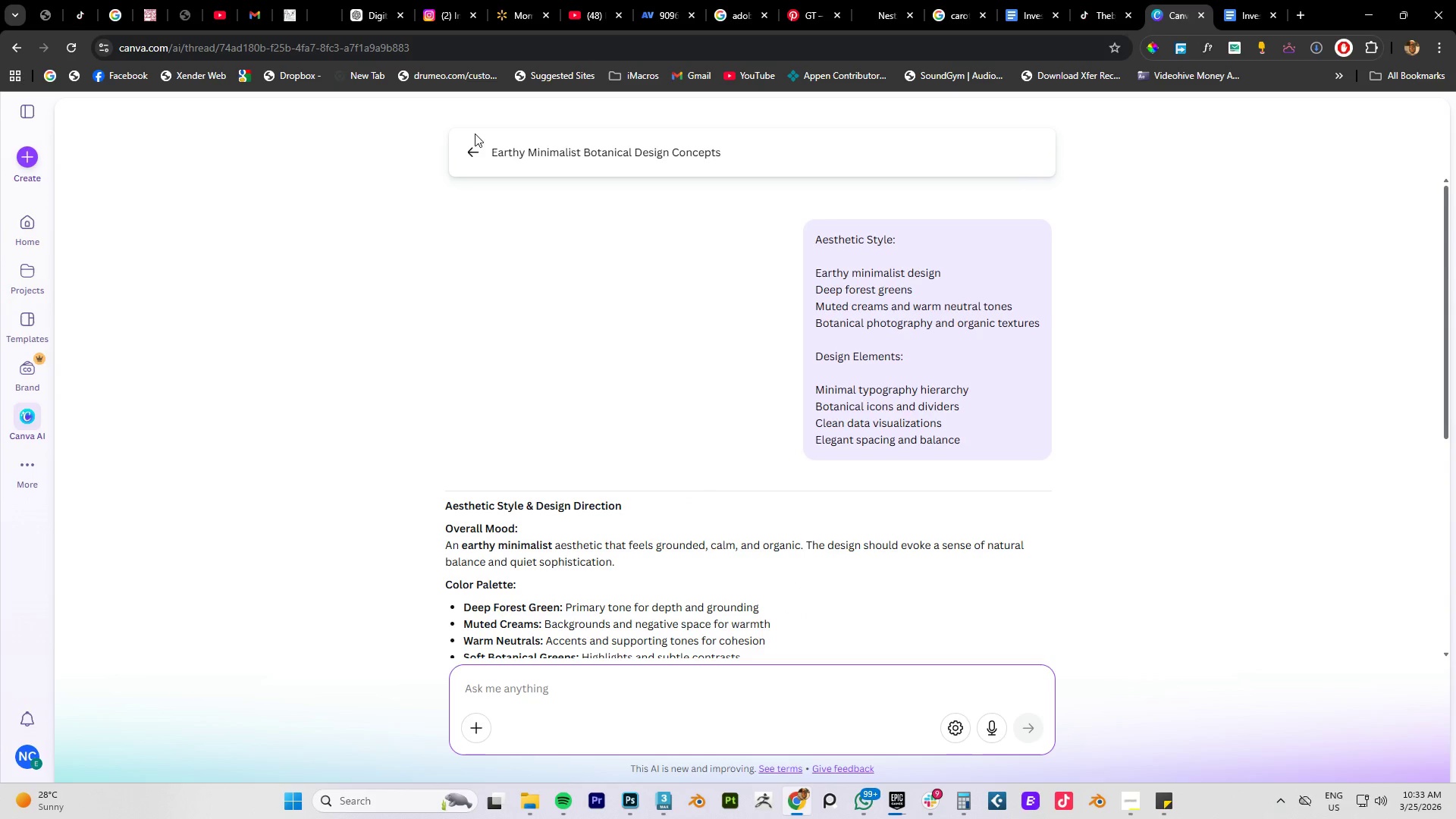 
left_click([474, 155])
 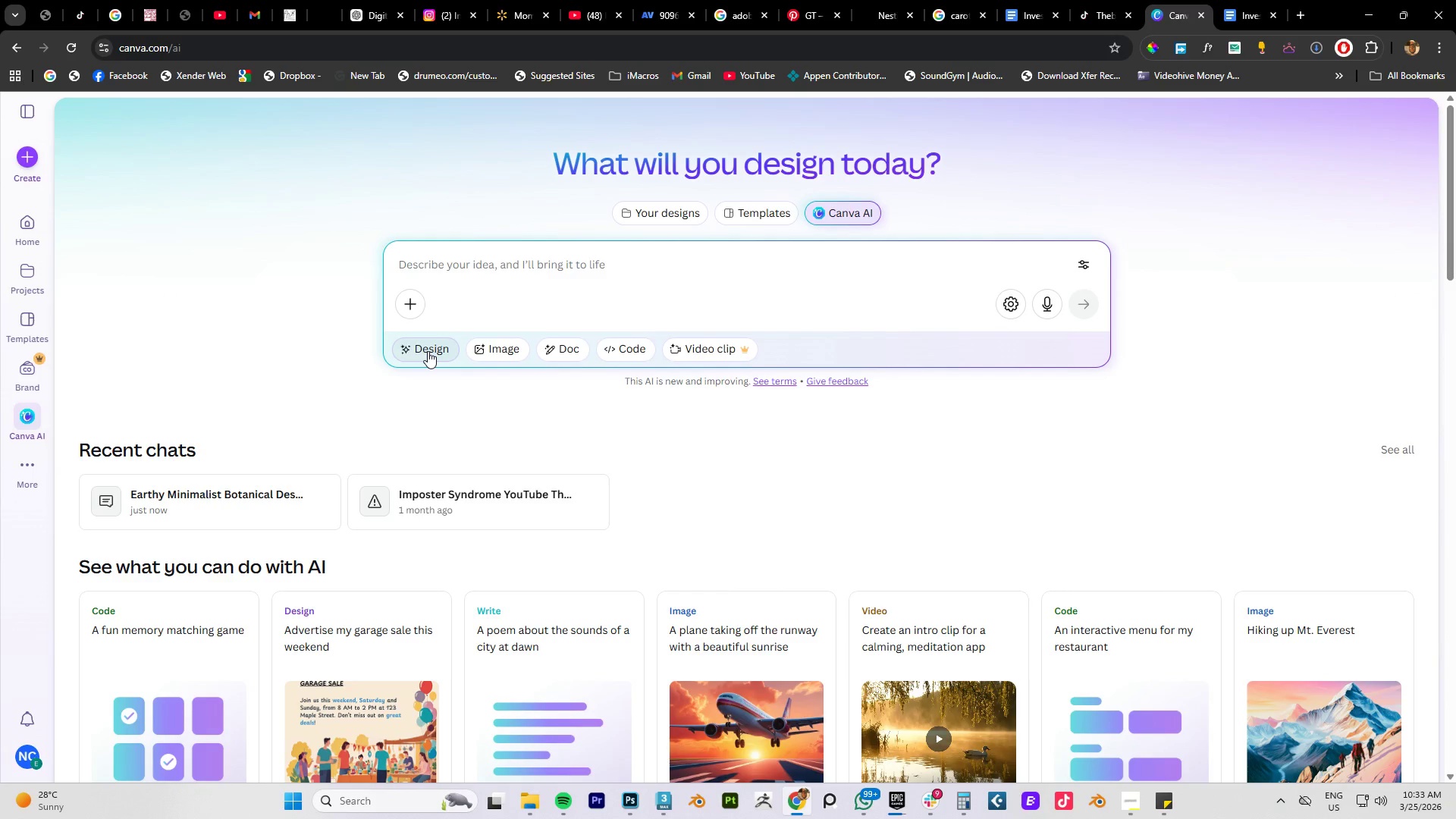 
left_click([428, 351])
 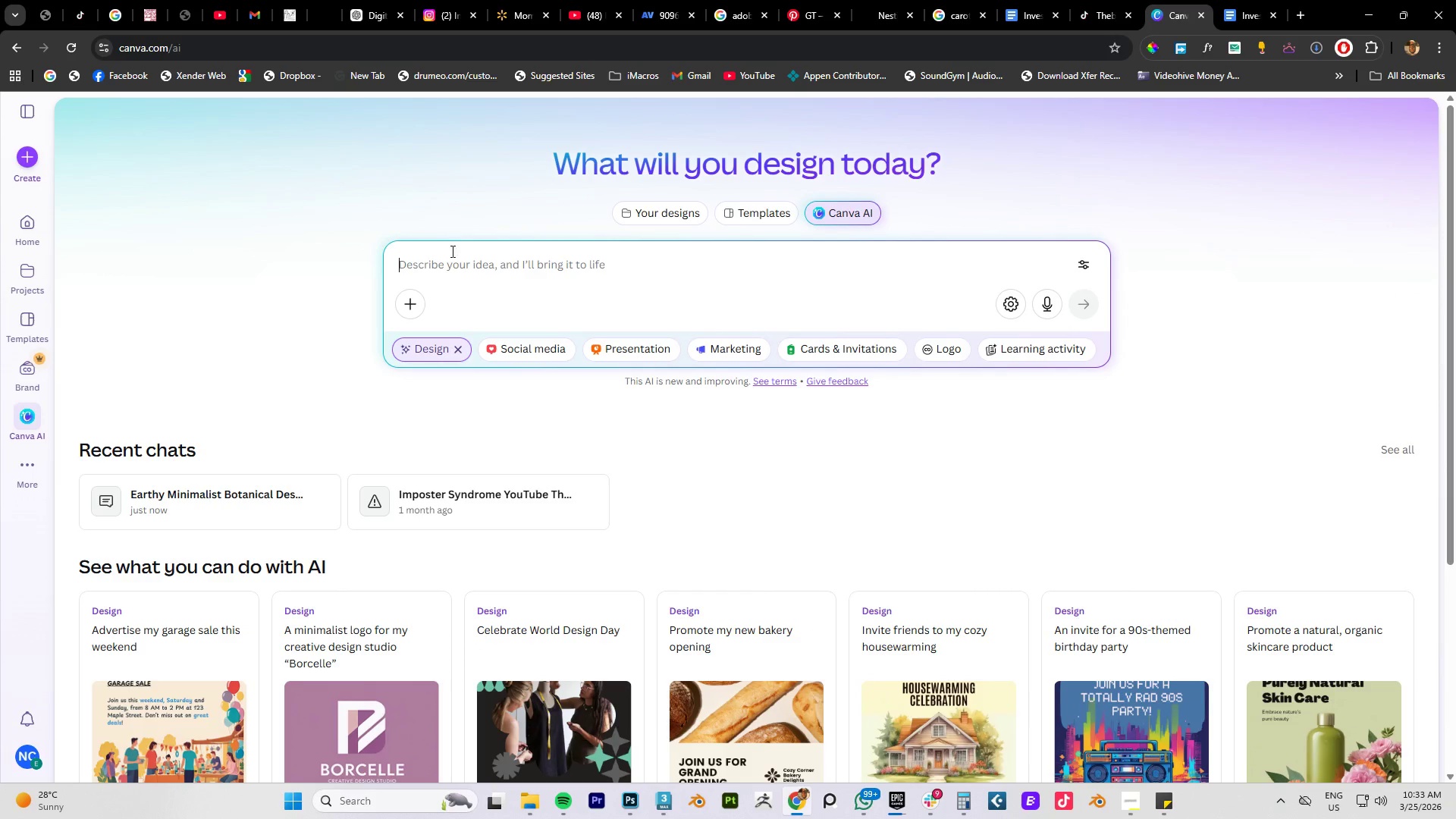 
left_click([454, 270])
 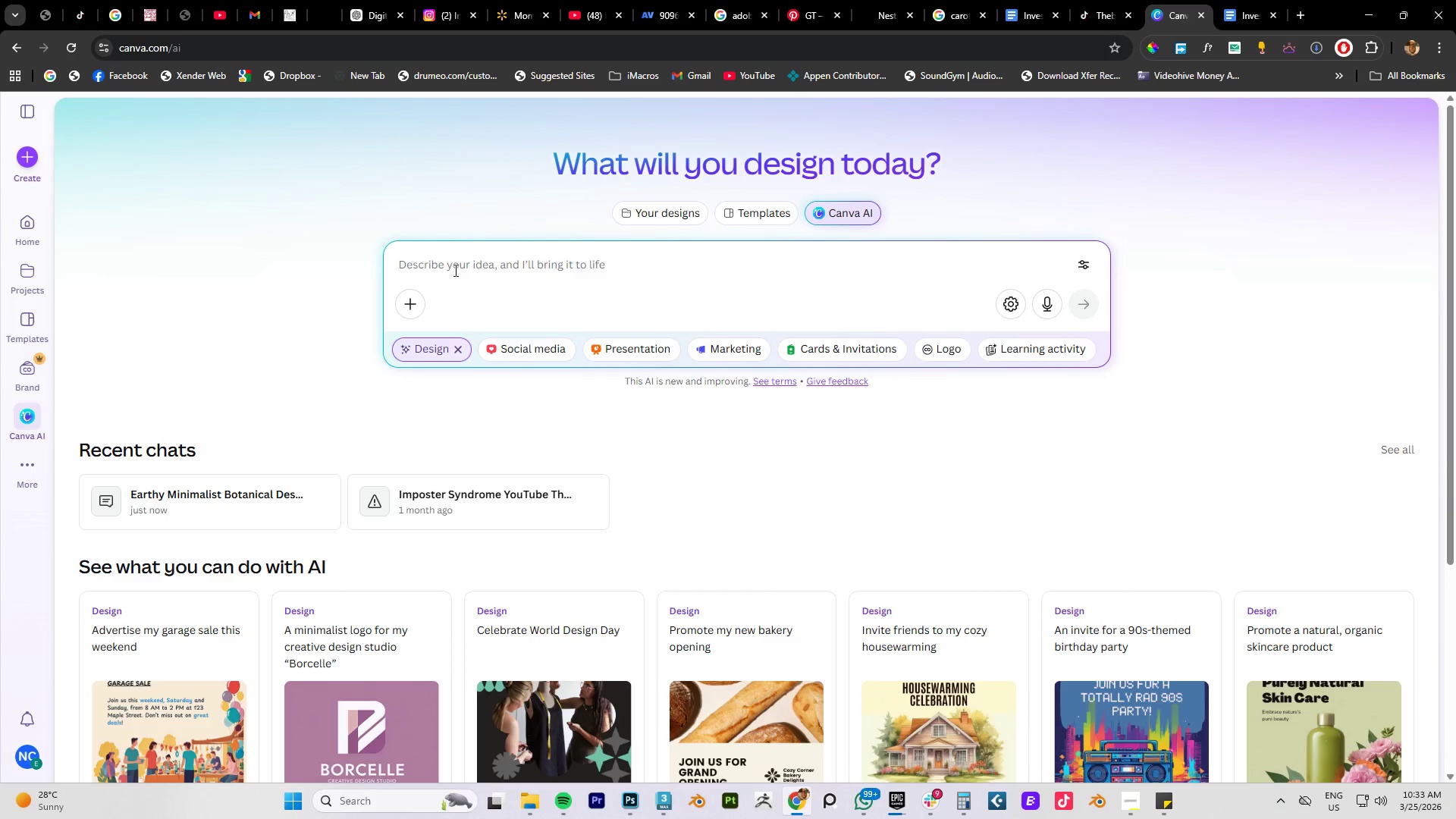 
key(Control+V)
 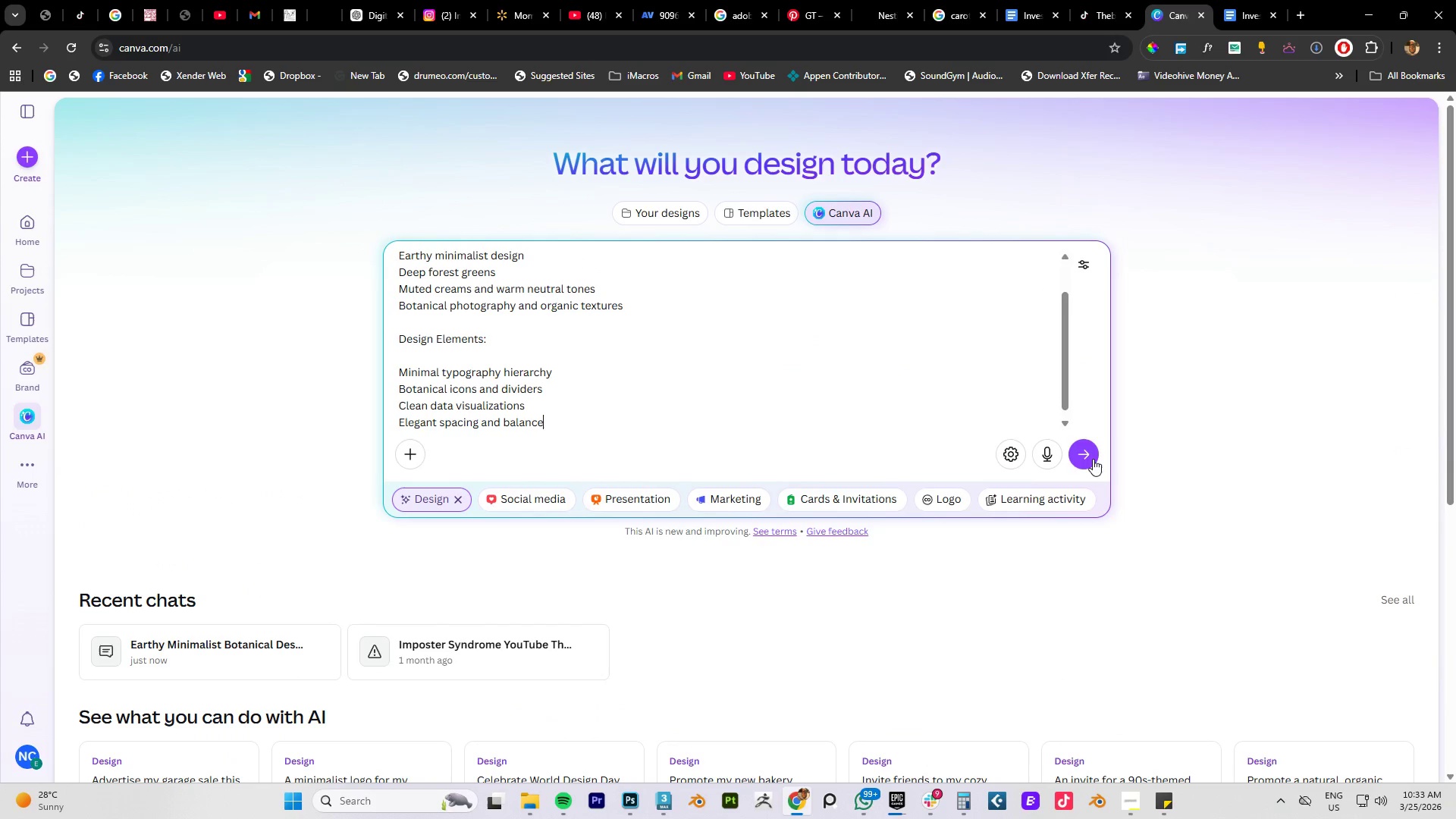 
left_click([1093, 460])
 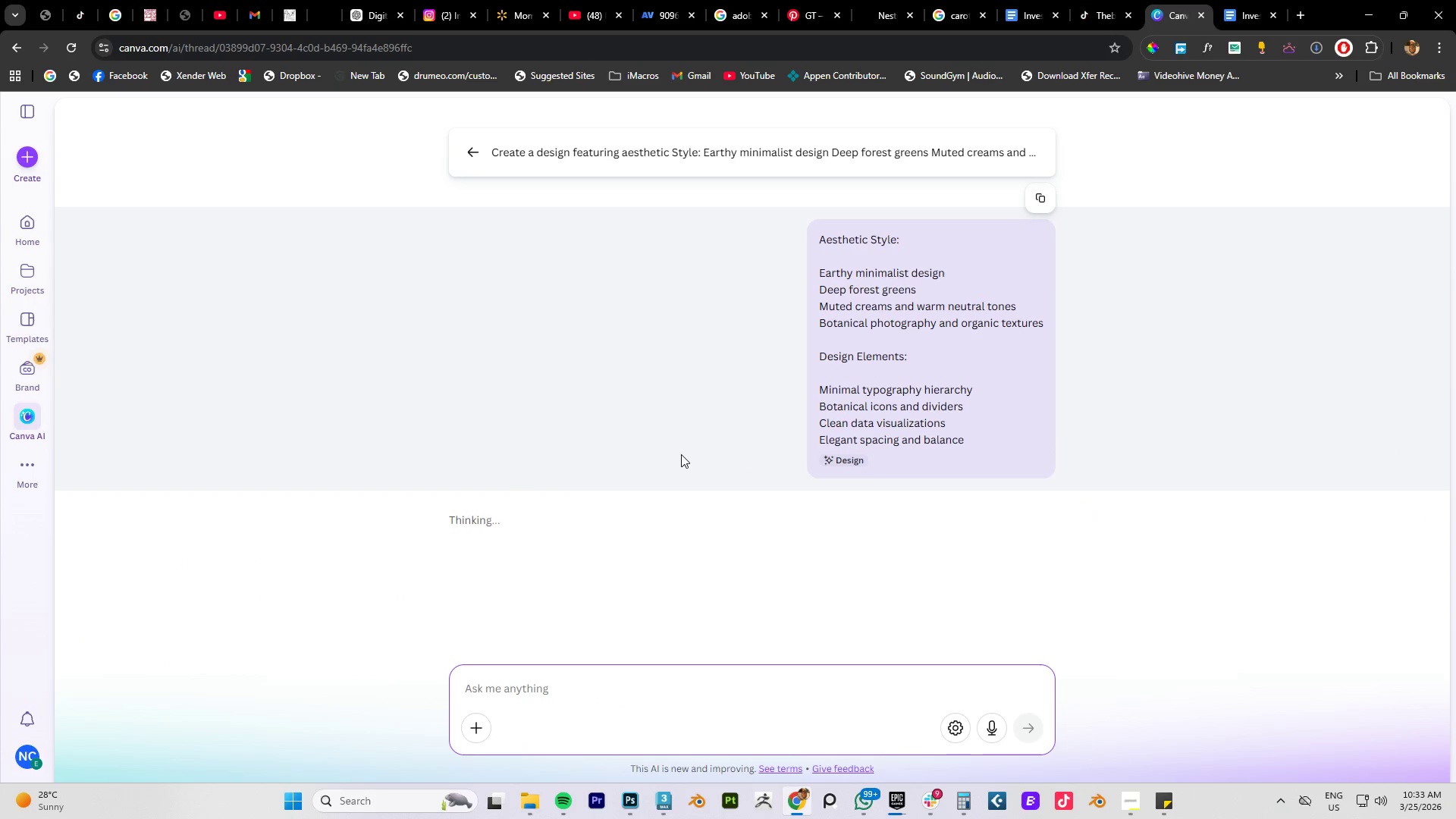 
wait(8.38)
 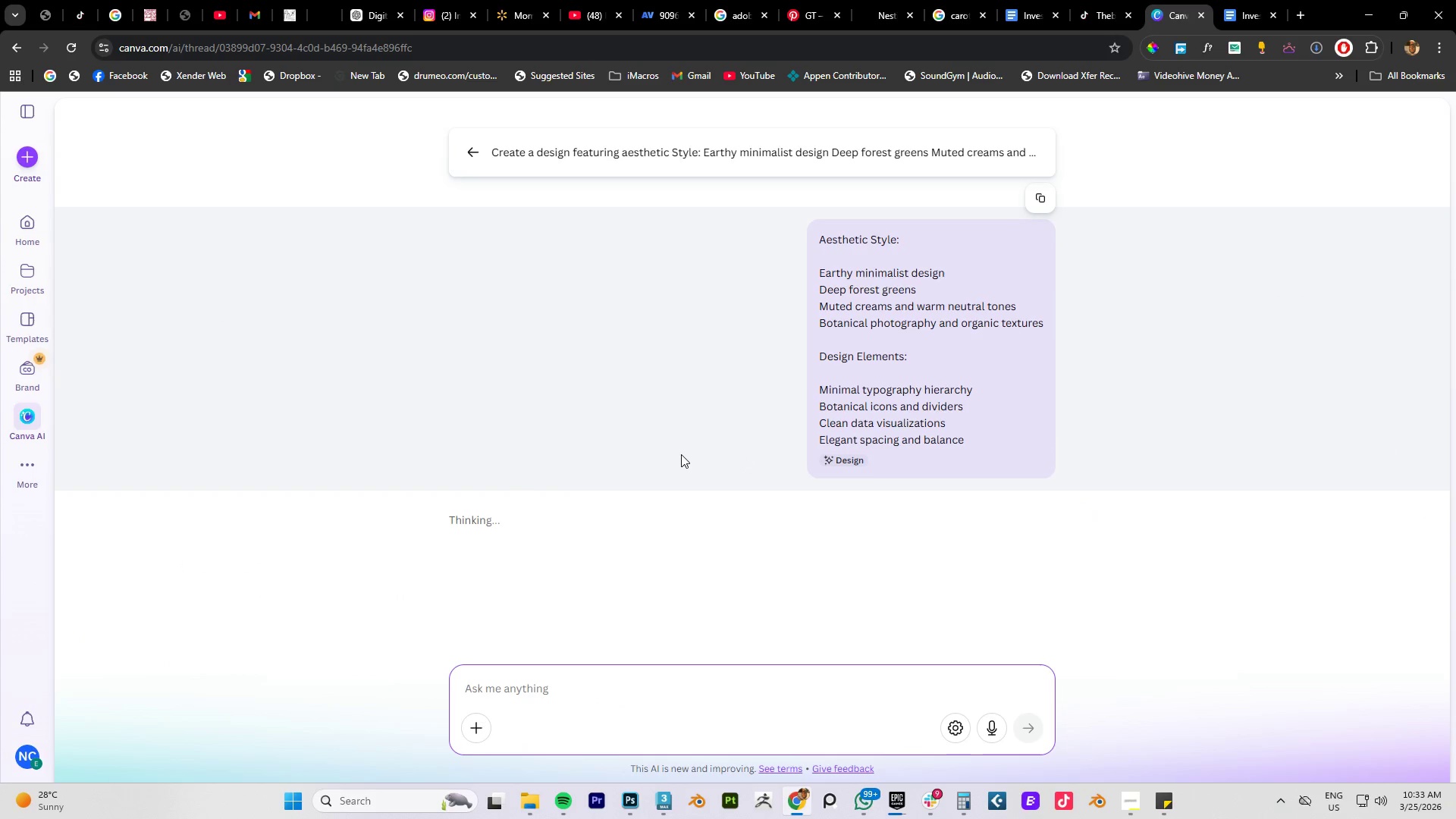 
left_click([478, 586])
 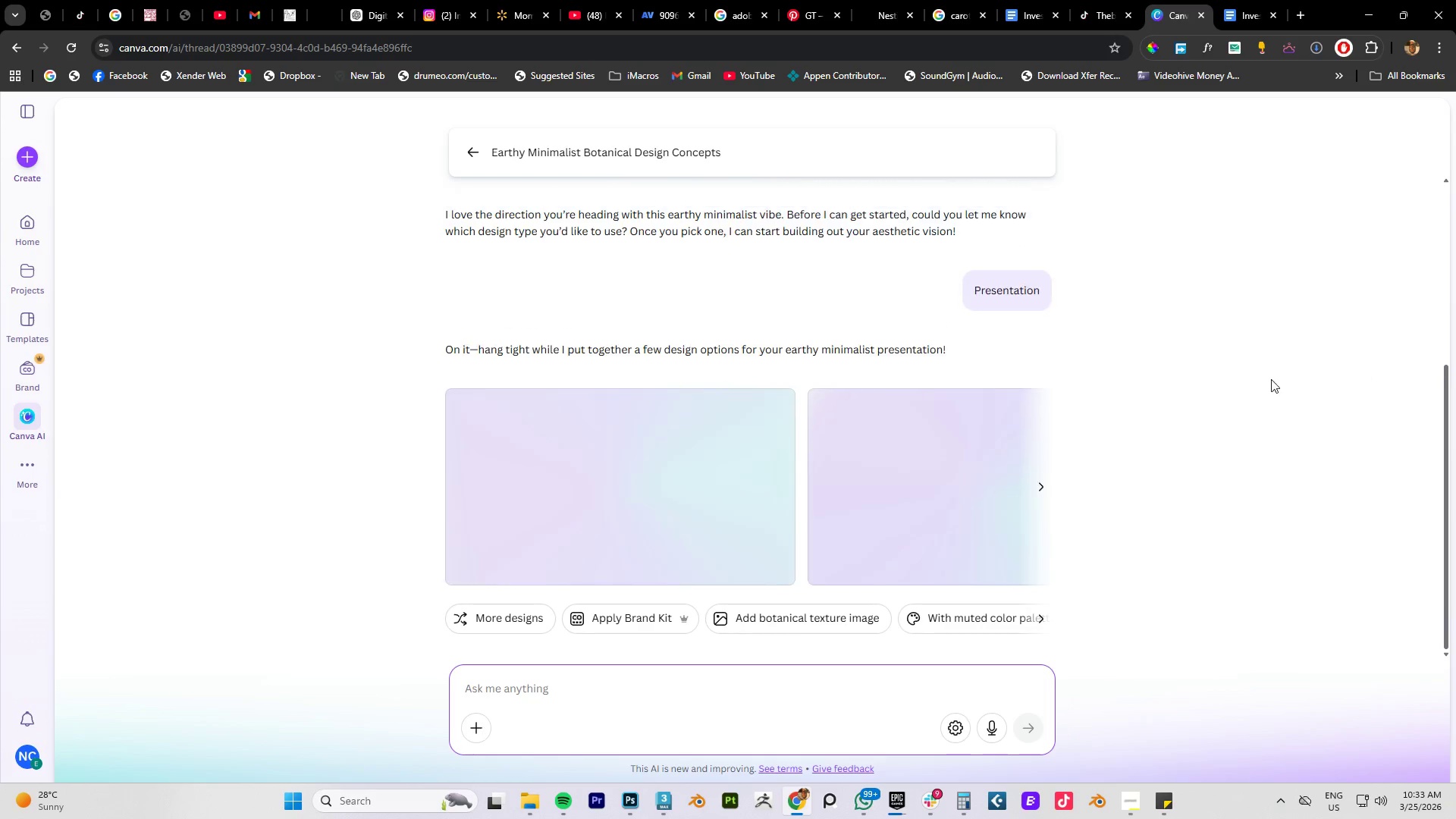 
wait(40.98)
 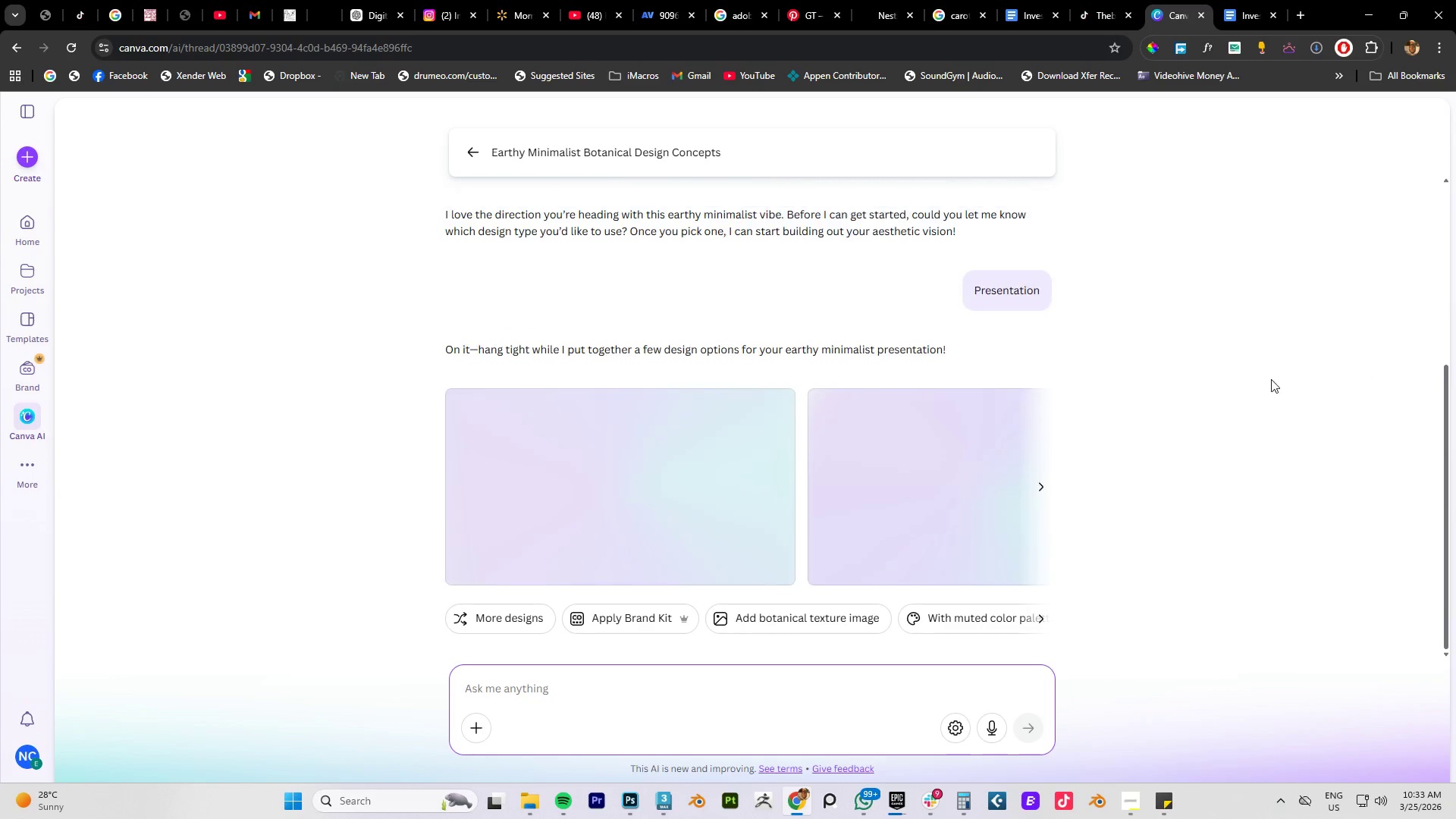 
scroll: coordinate [899, 509], scroll_direction: down, amount: 1.0